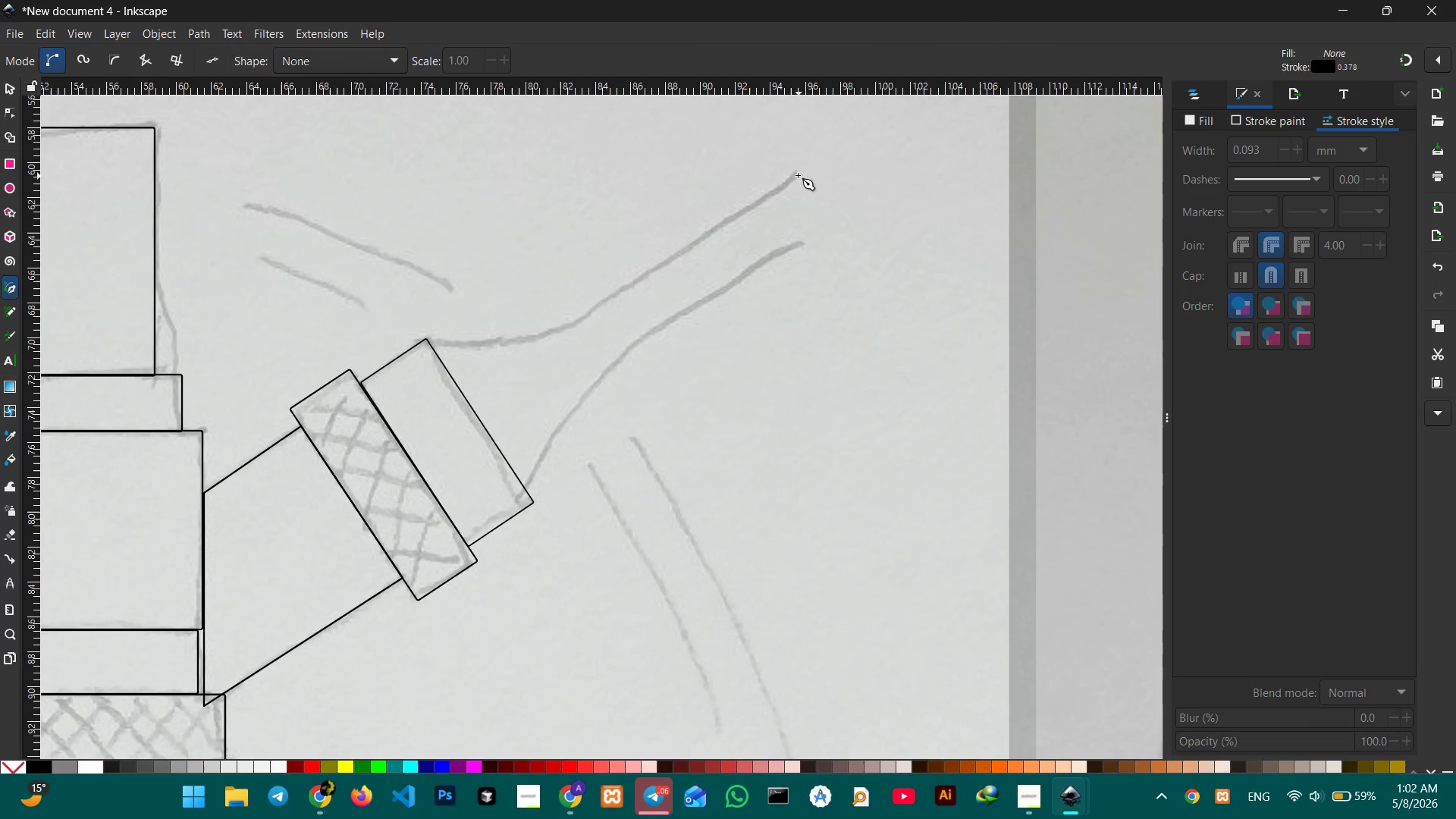 
left_click([795, 175])
 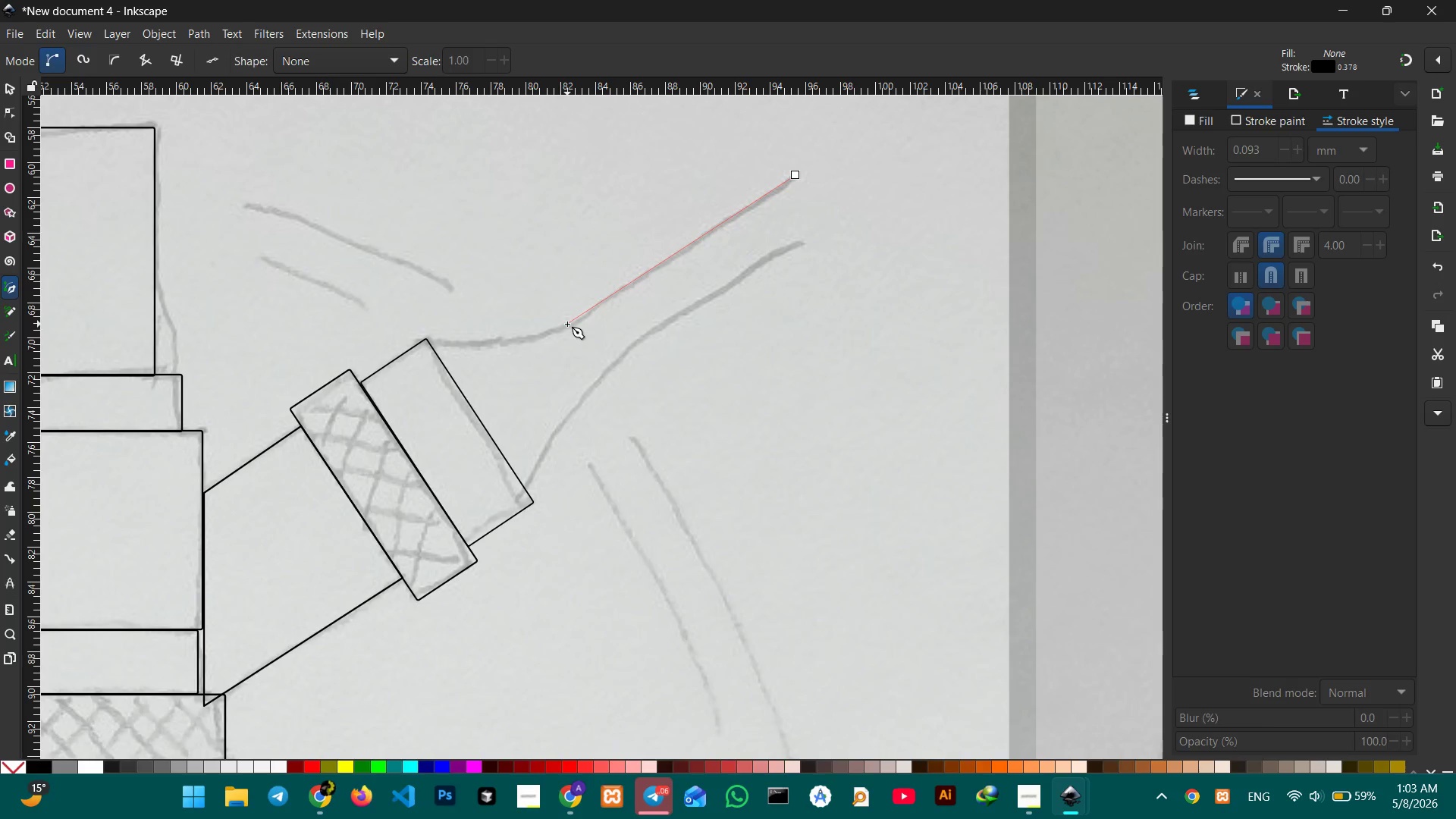 
wait(7.09)
 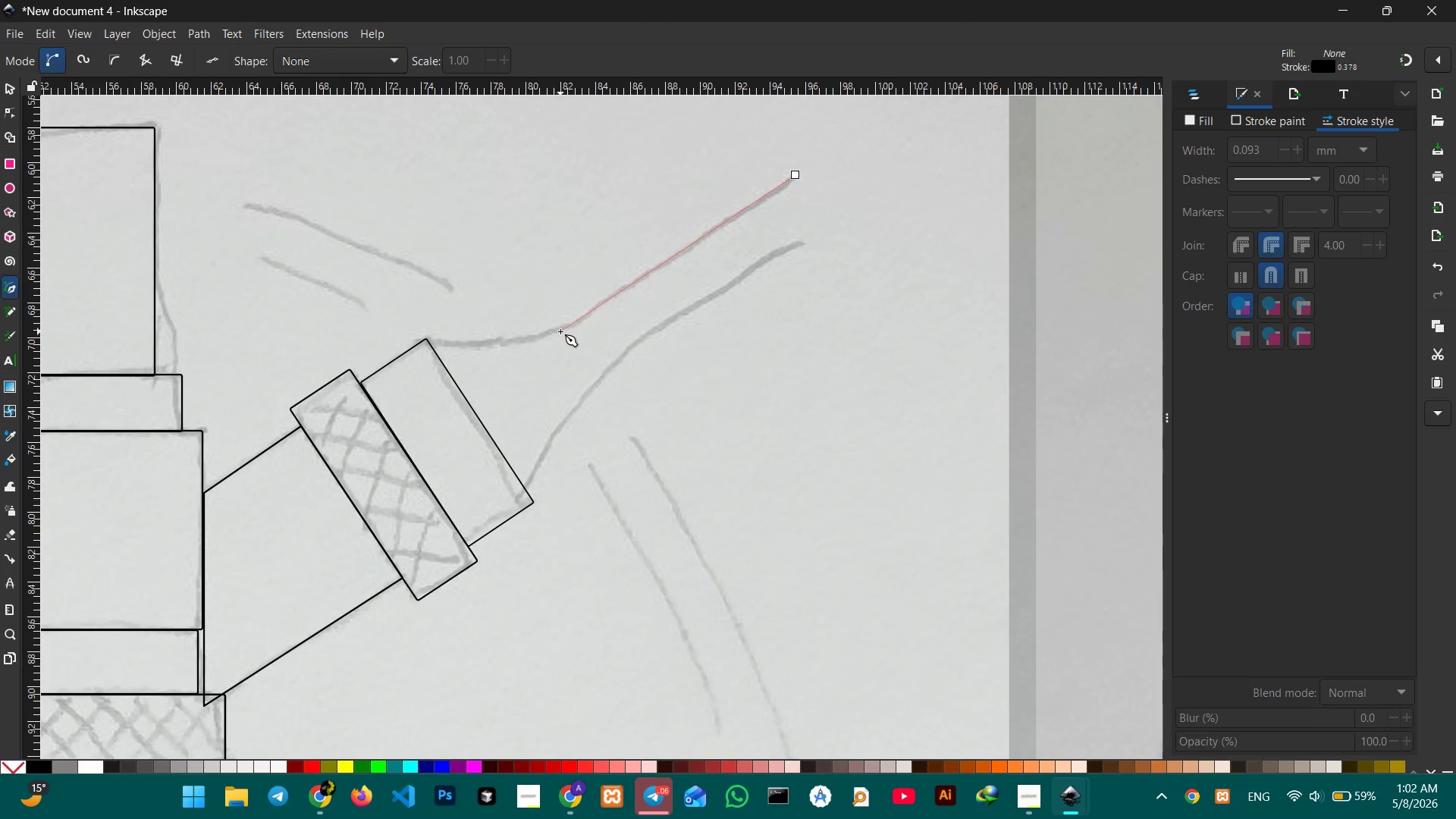 
left_click([569, 326])
 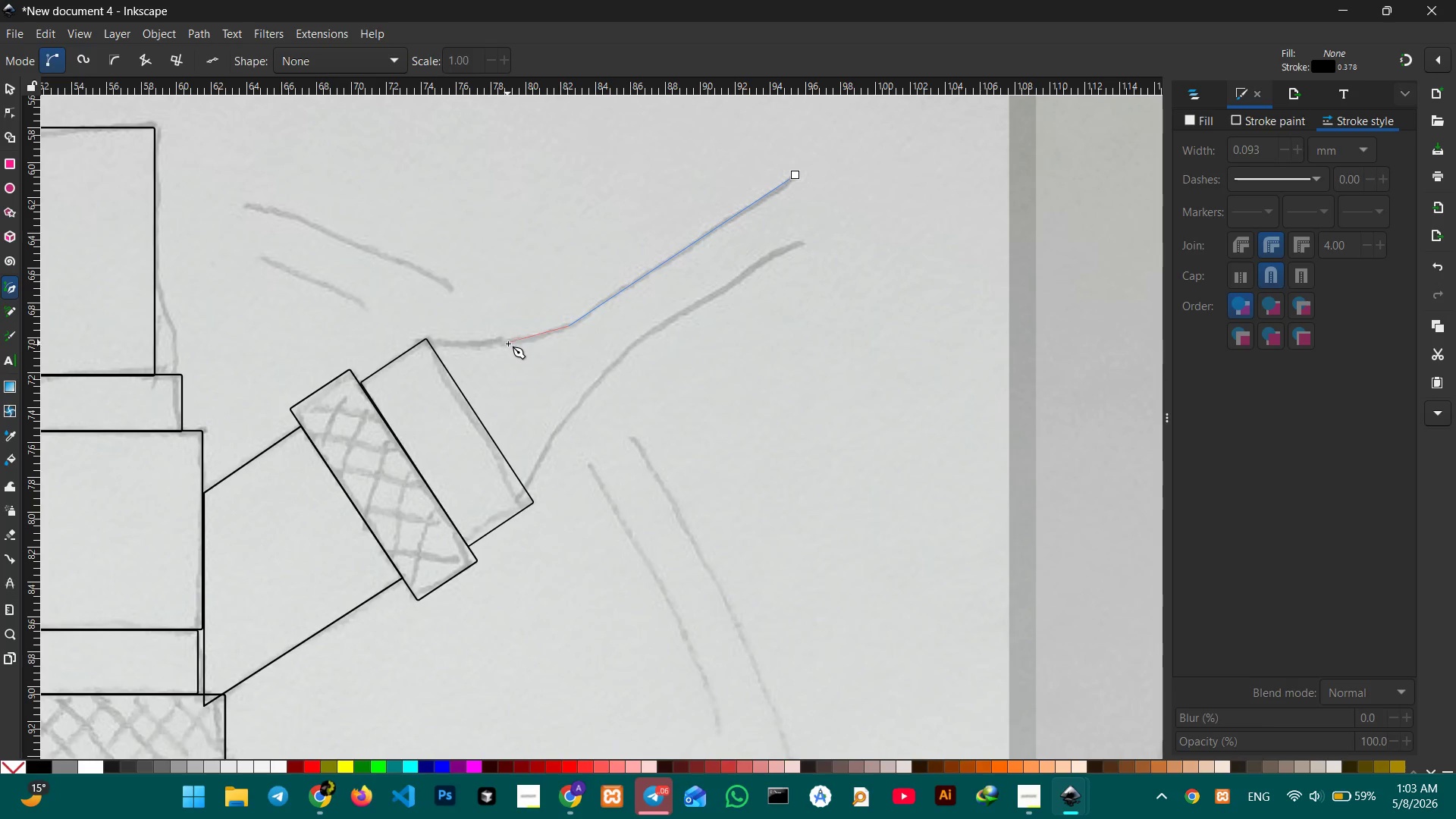 
left_click([509, 344])
 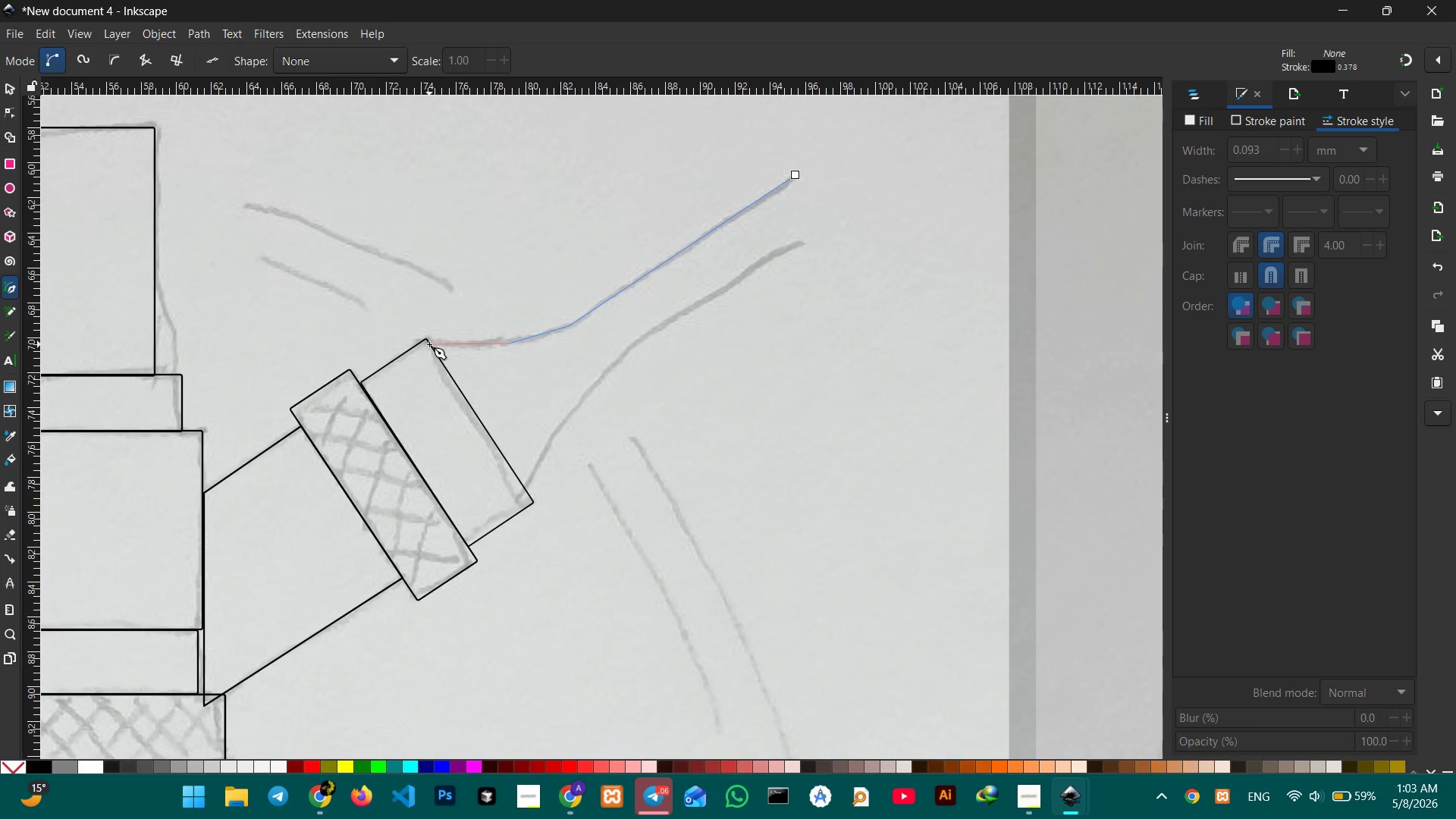 
left_click([429, 344])
 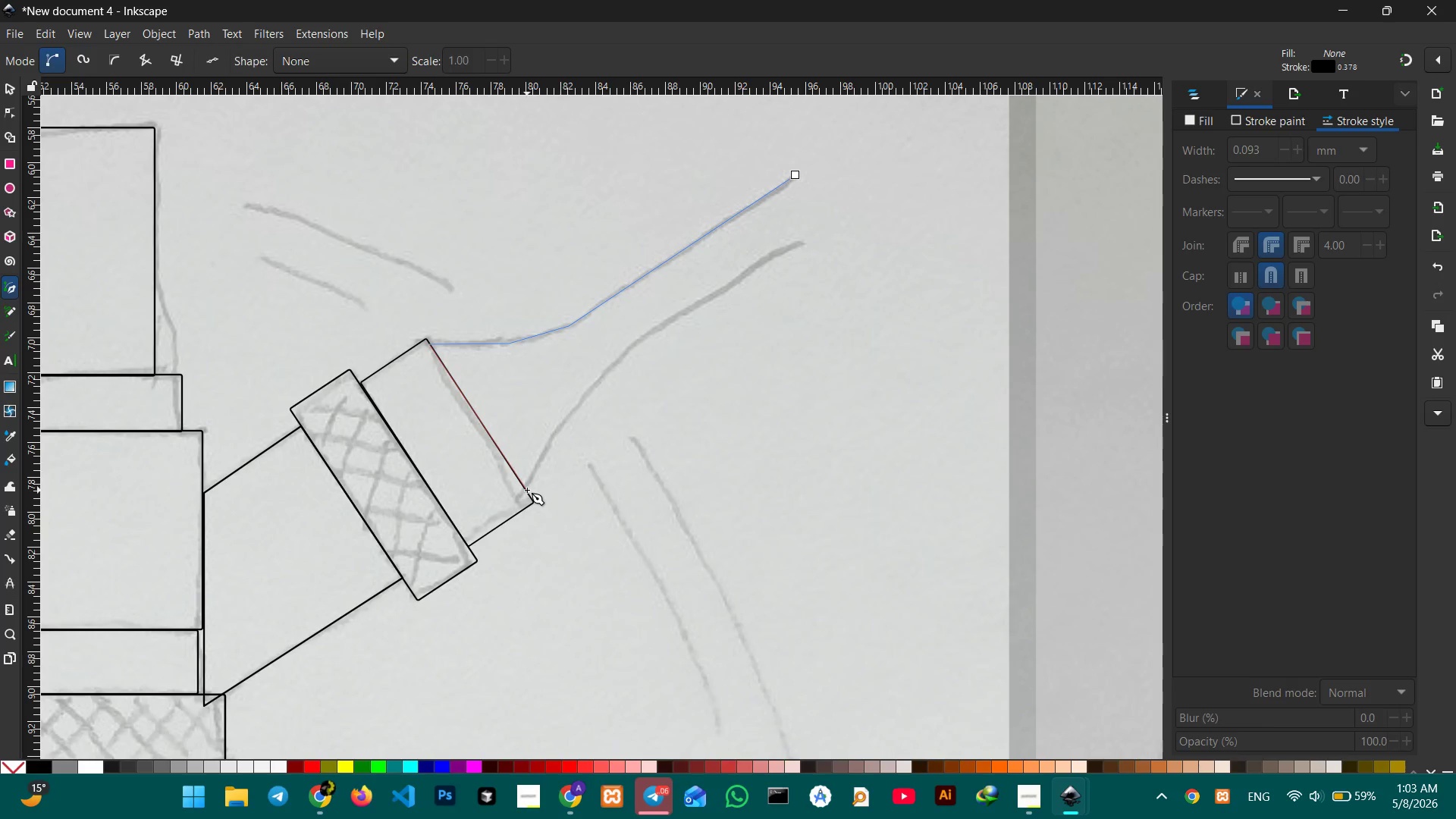 
left_click([527, 490])
 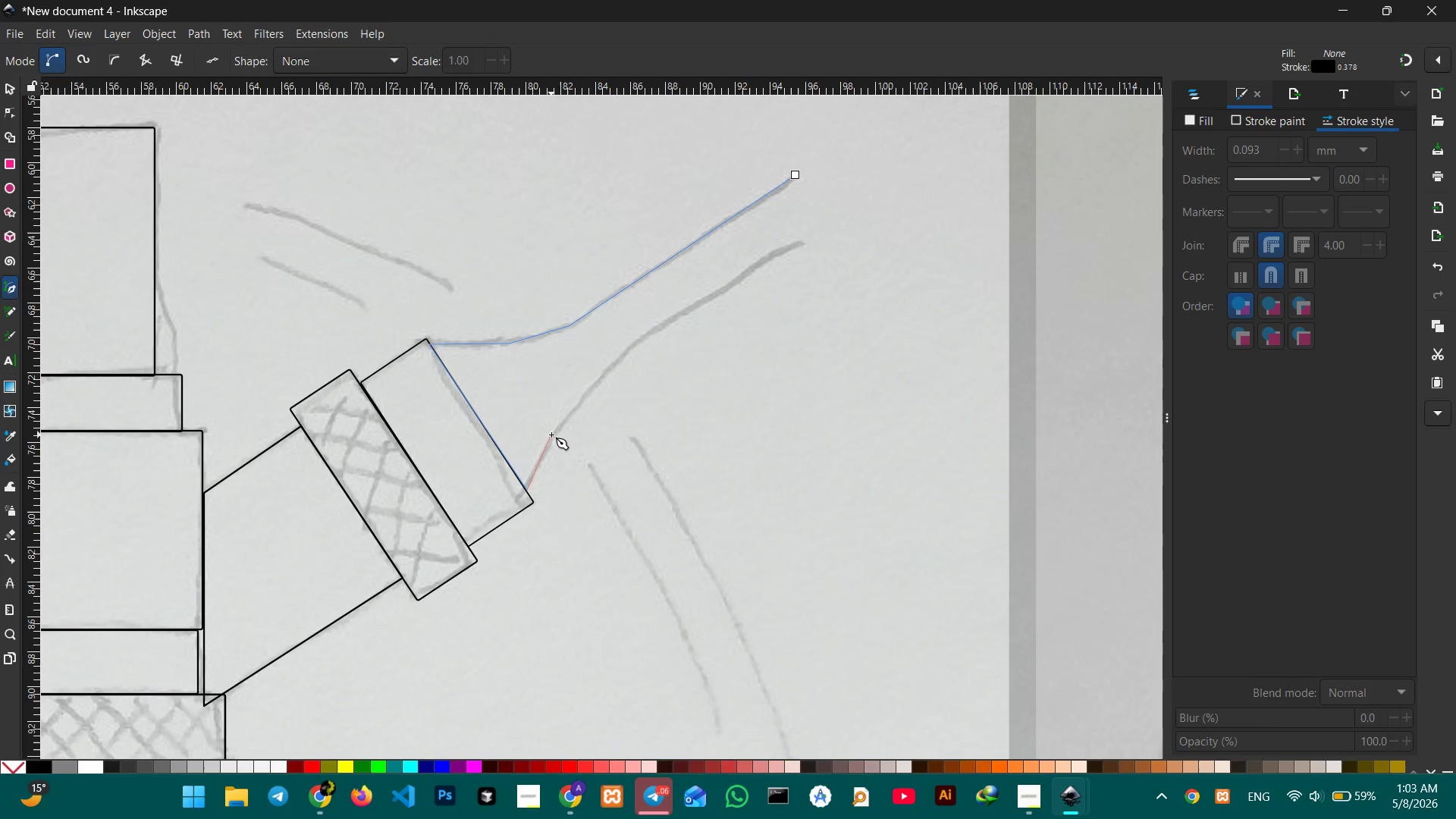 
left_click([551, 435])
 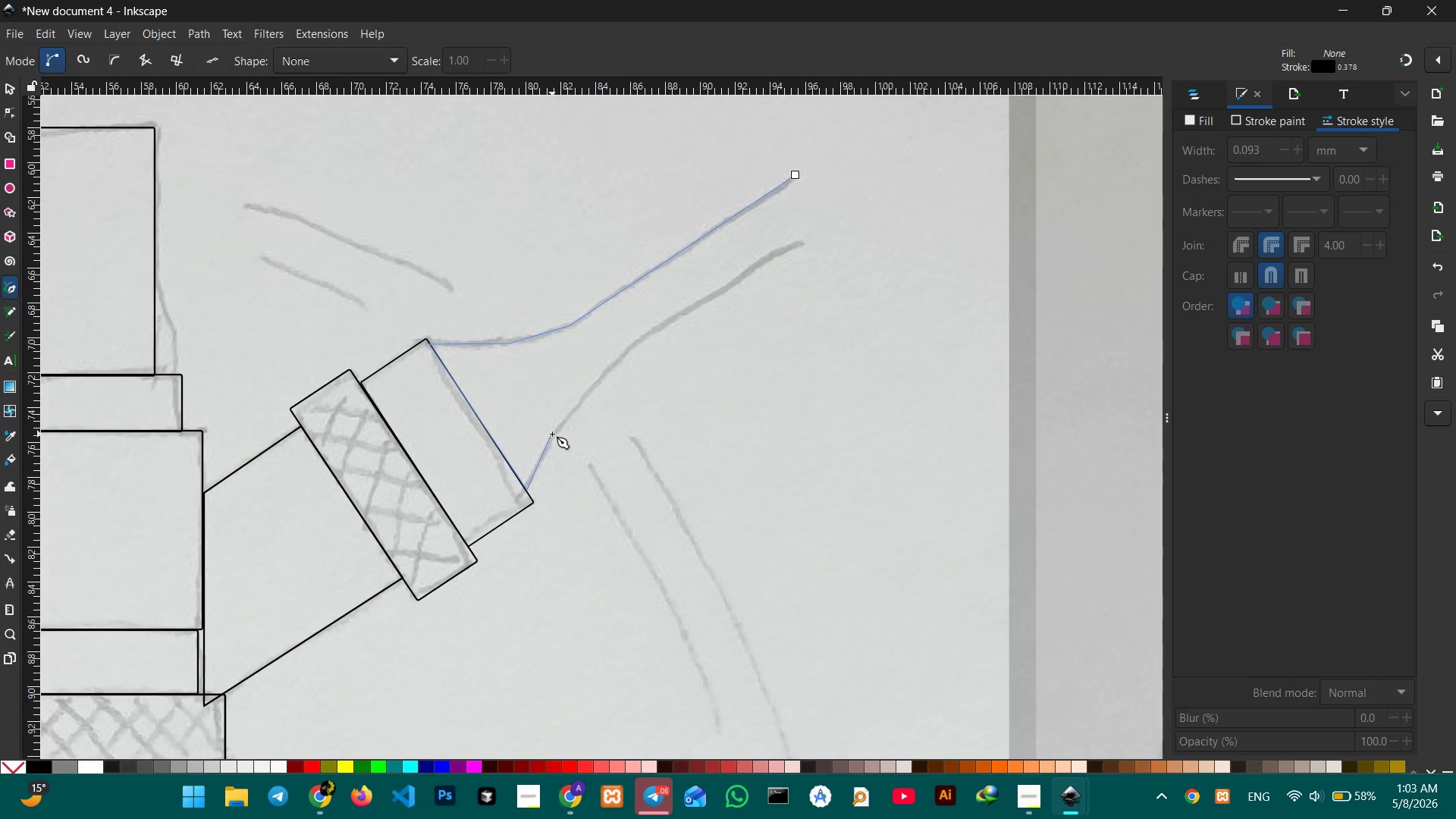 
wait(38.61)
 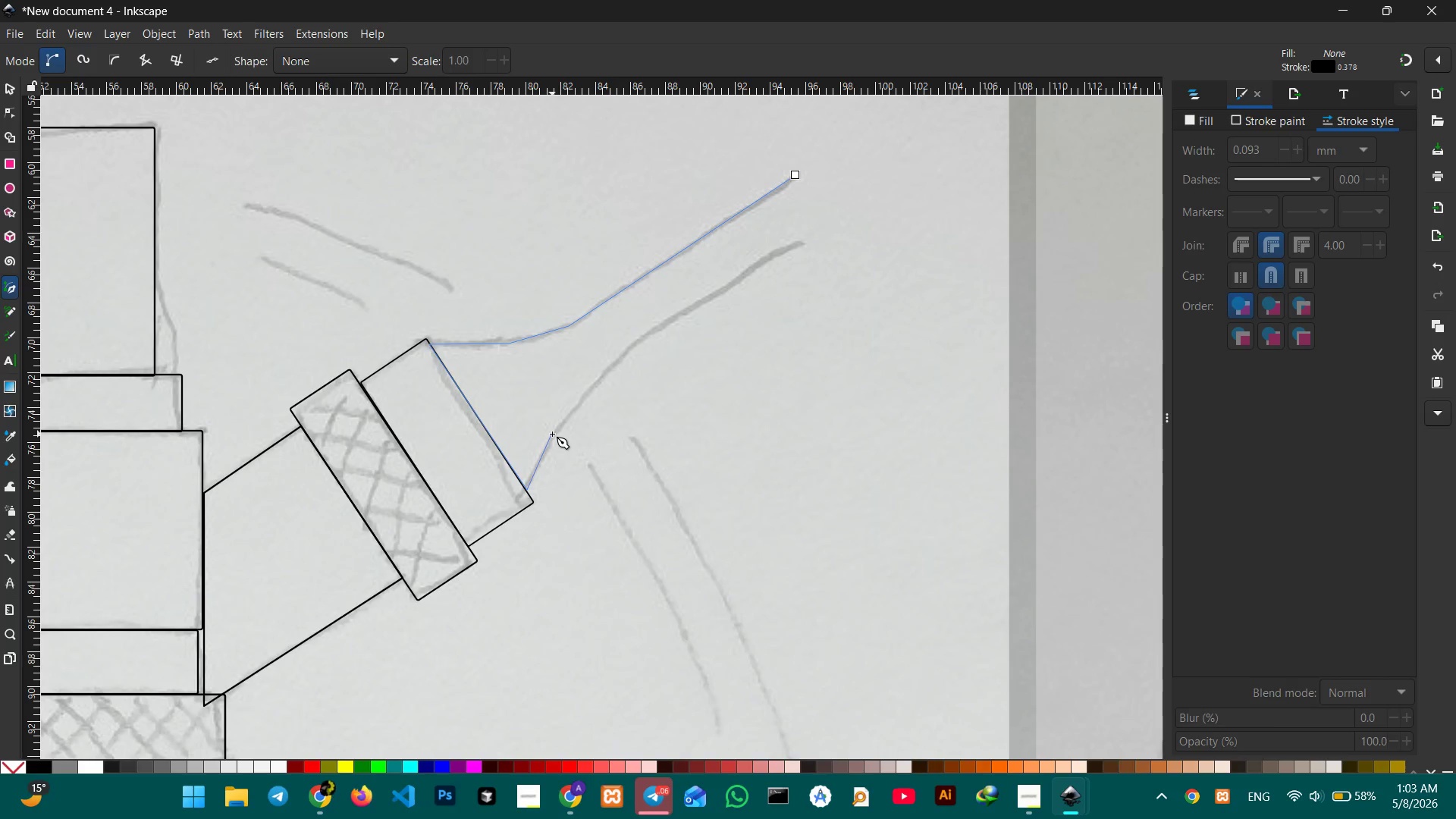 
left_click([601, 377])
 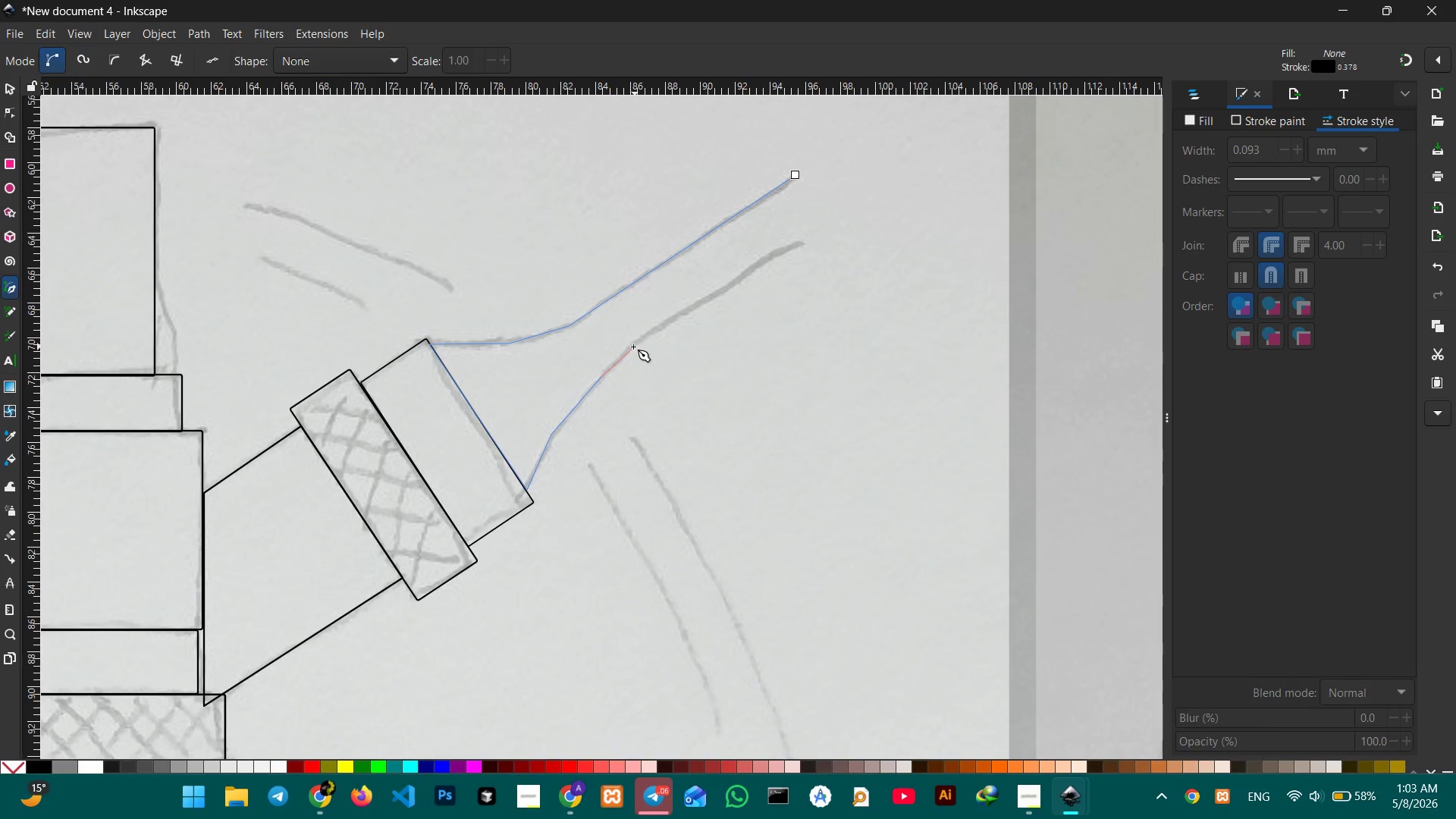 
left_click([632, 347])
 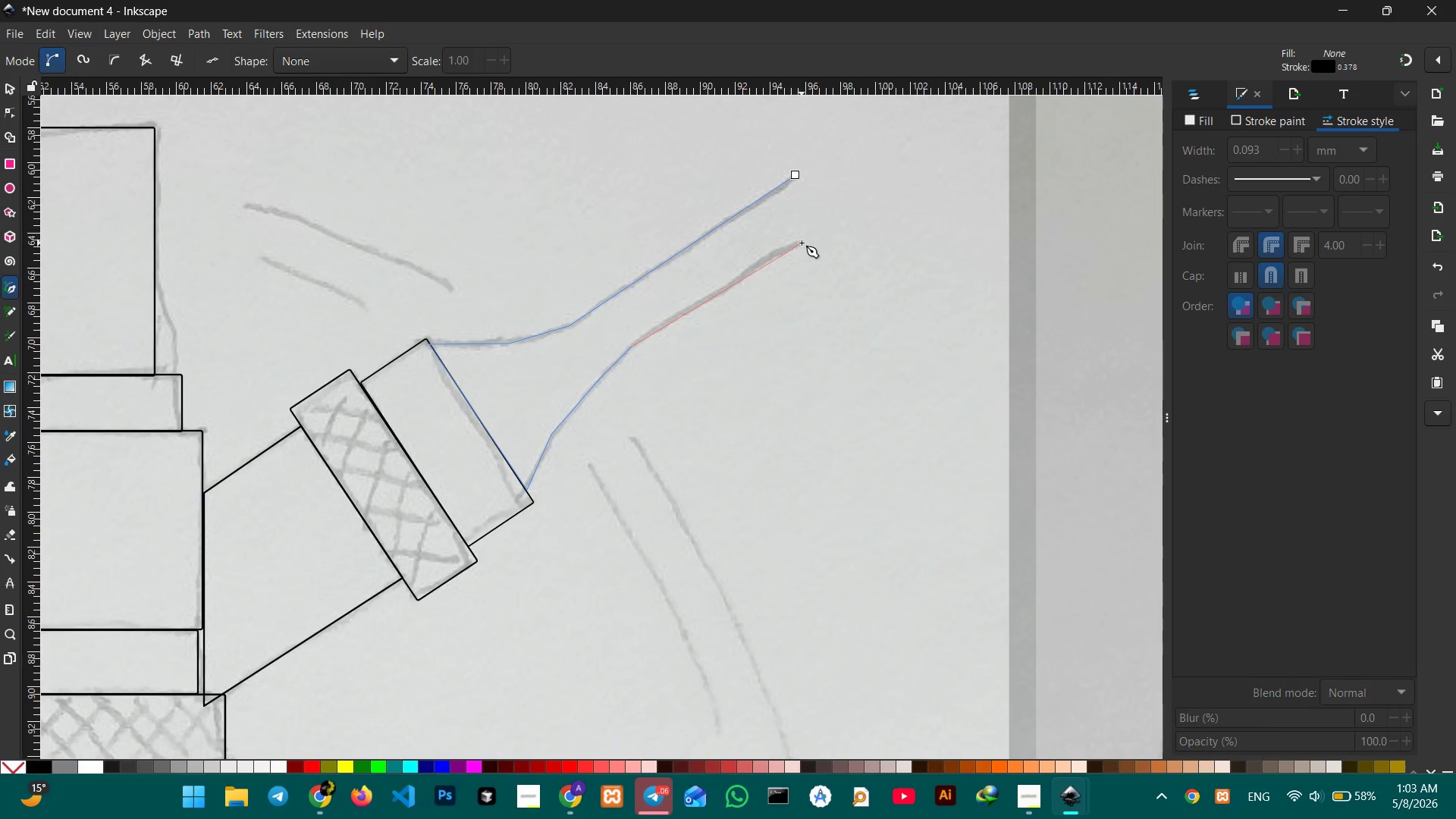 
left_click([802, 243])
 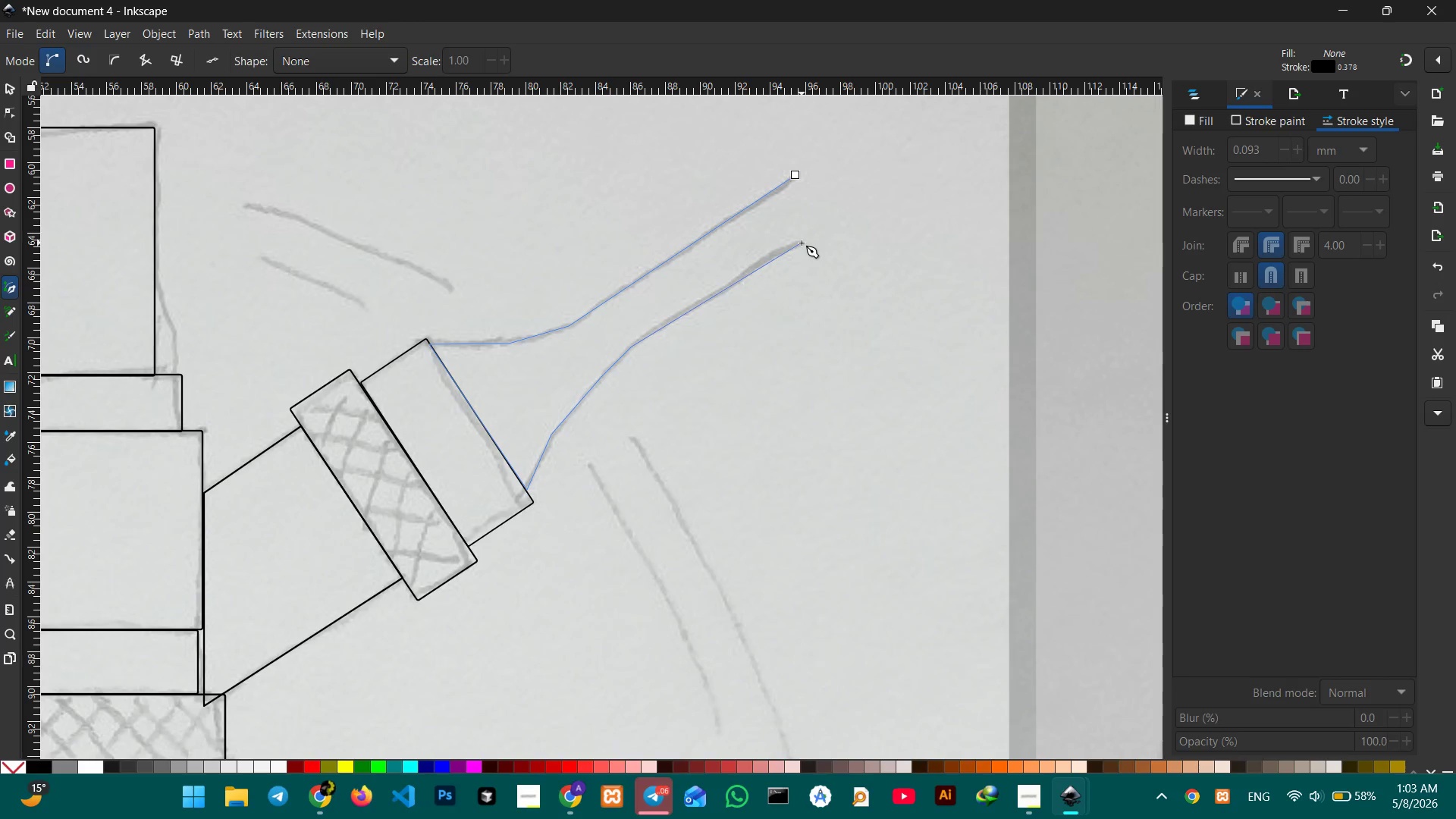 
key(Enter)
 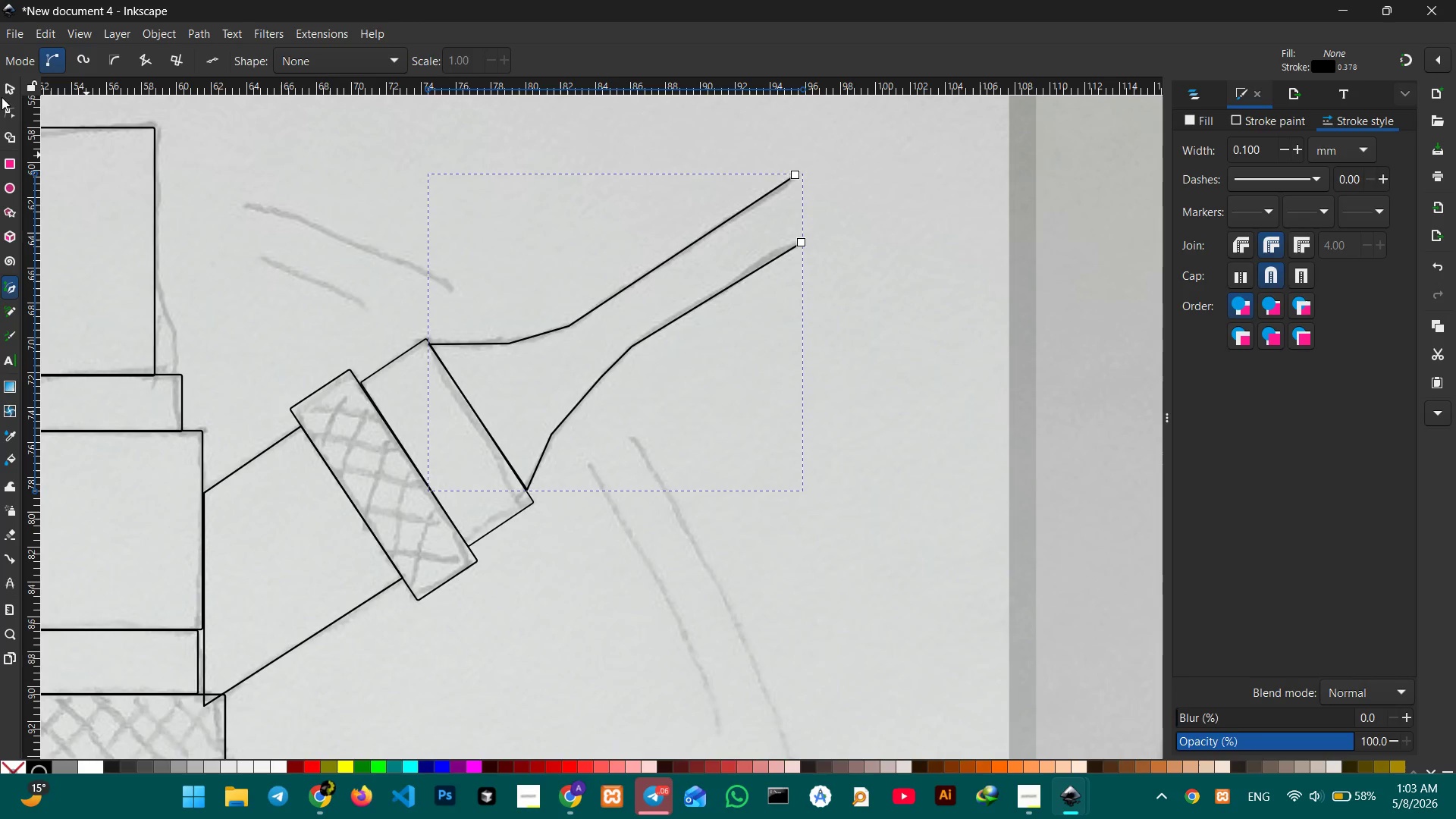 
left_click([11, 89])
 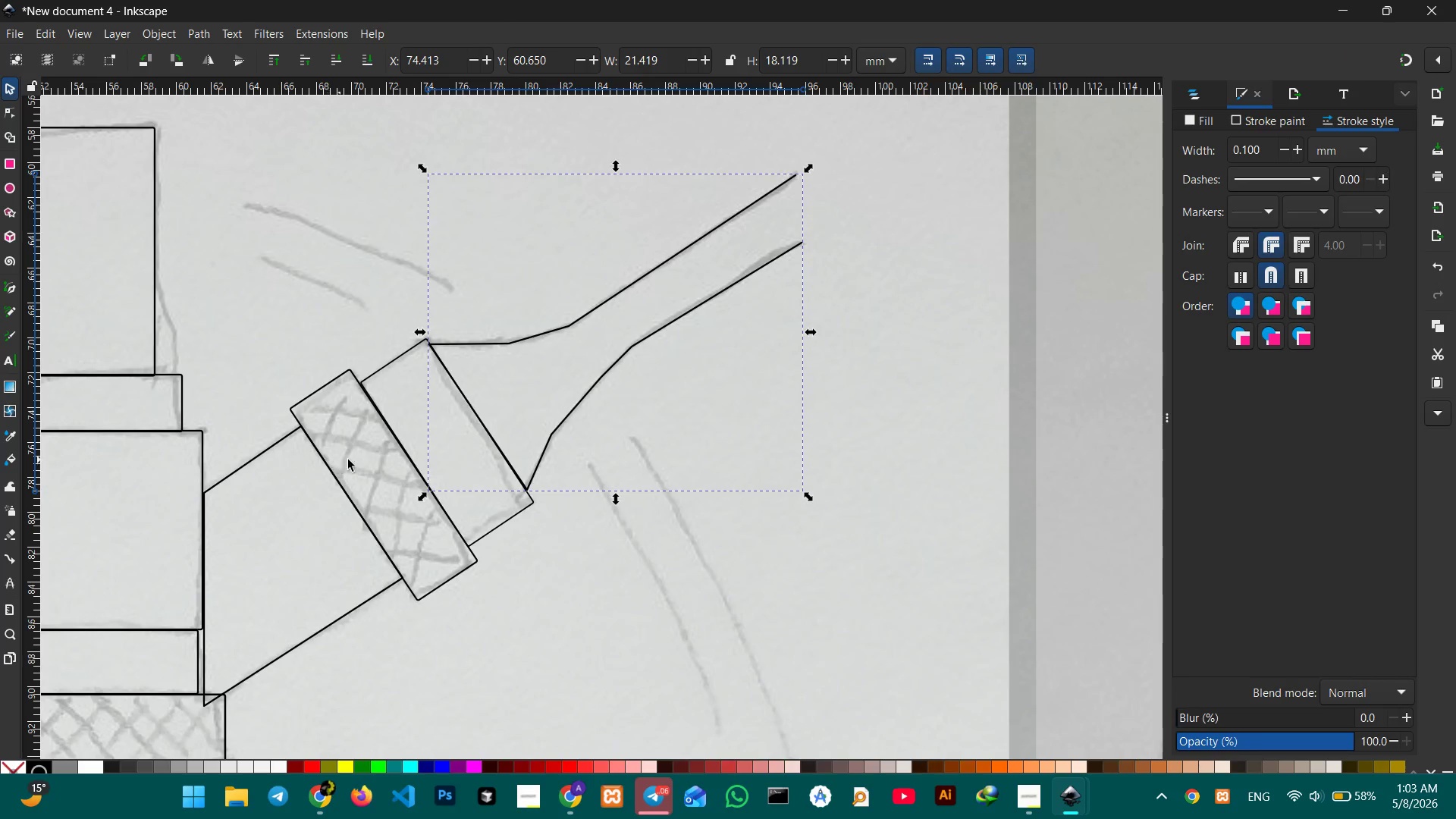 
hold_key(key=Space, duration=1.42)
 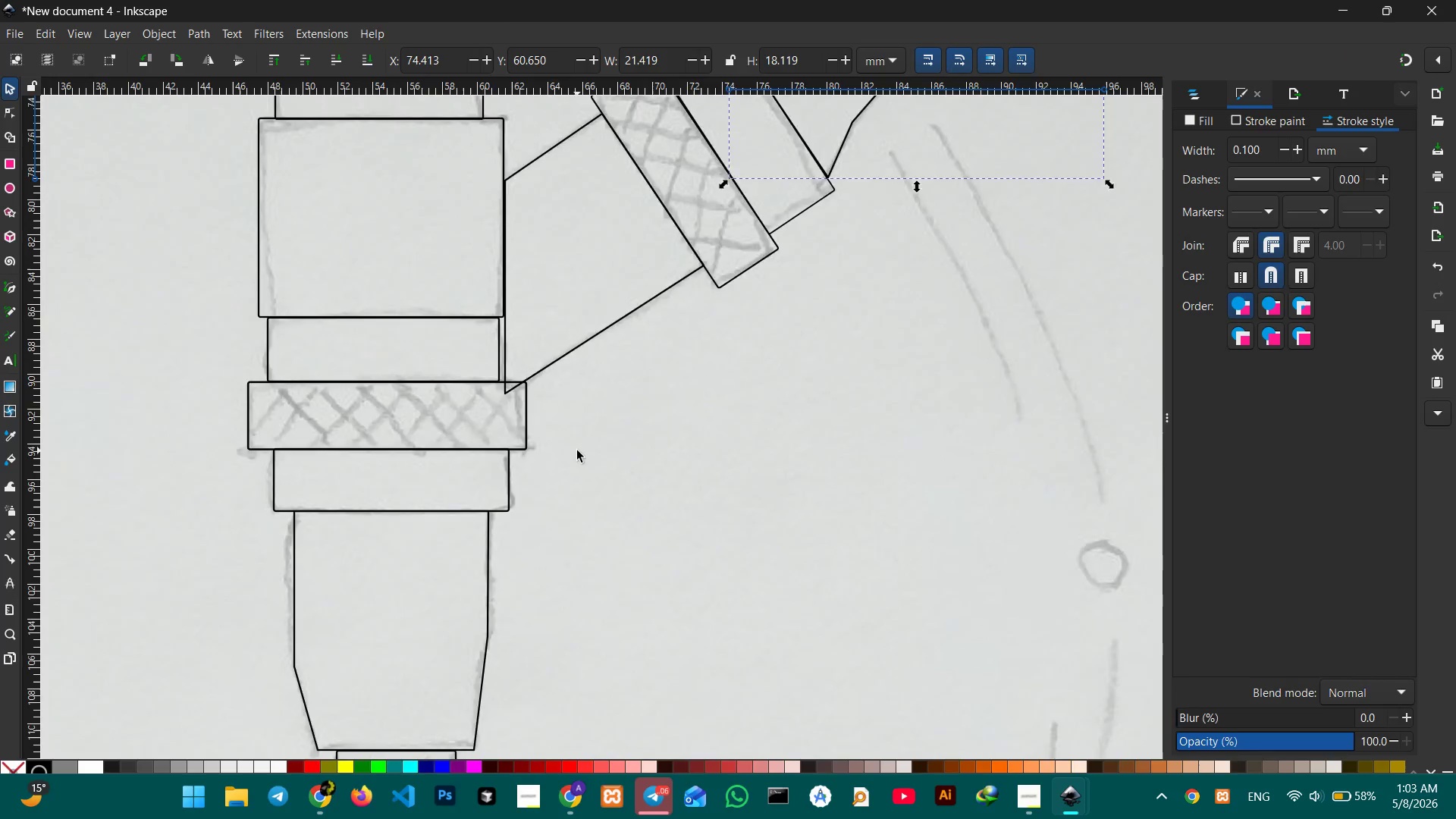 
left_click_drag(start_coordinate=[329, 460], to_coordinate=[633, 170])
 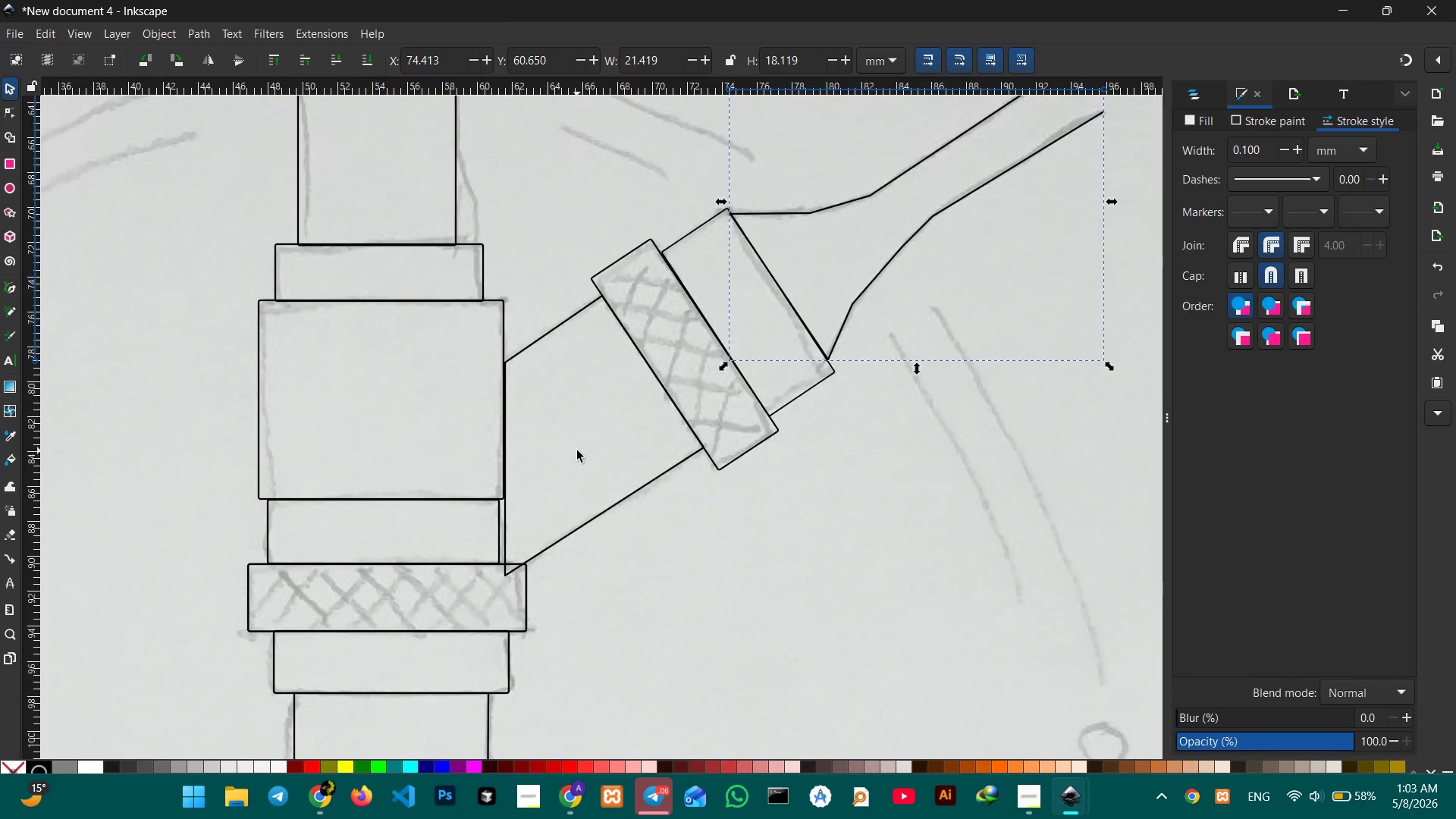 
scroll: coordinate [578, 450], scroll_direction: down, amount: 16.0
 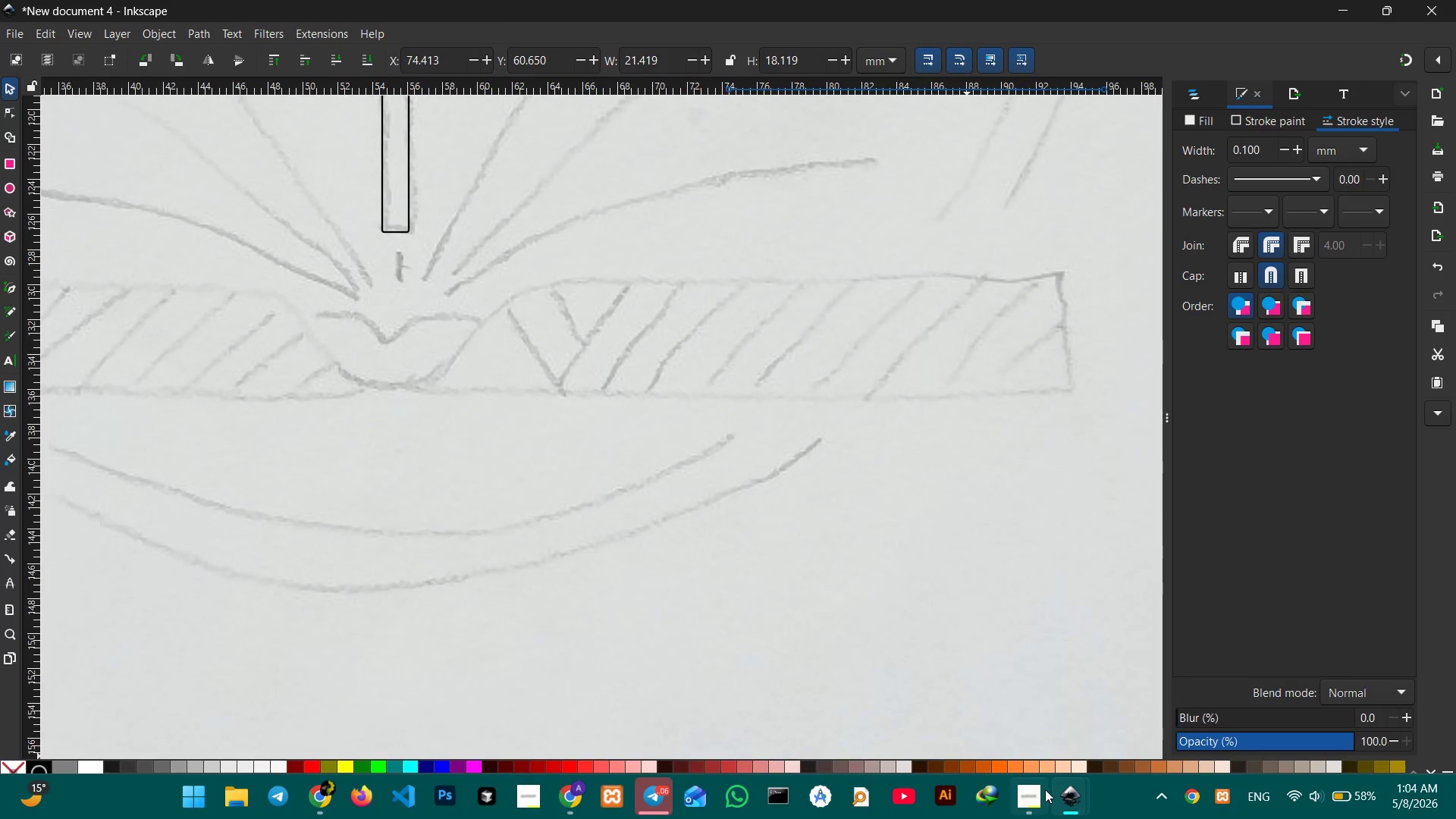 
left_click([1038, 789])